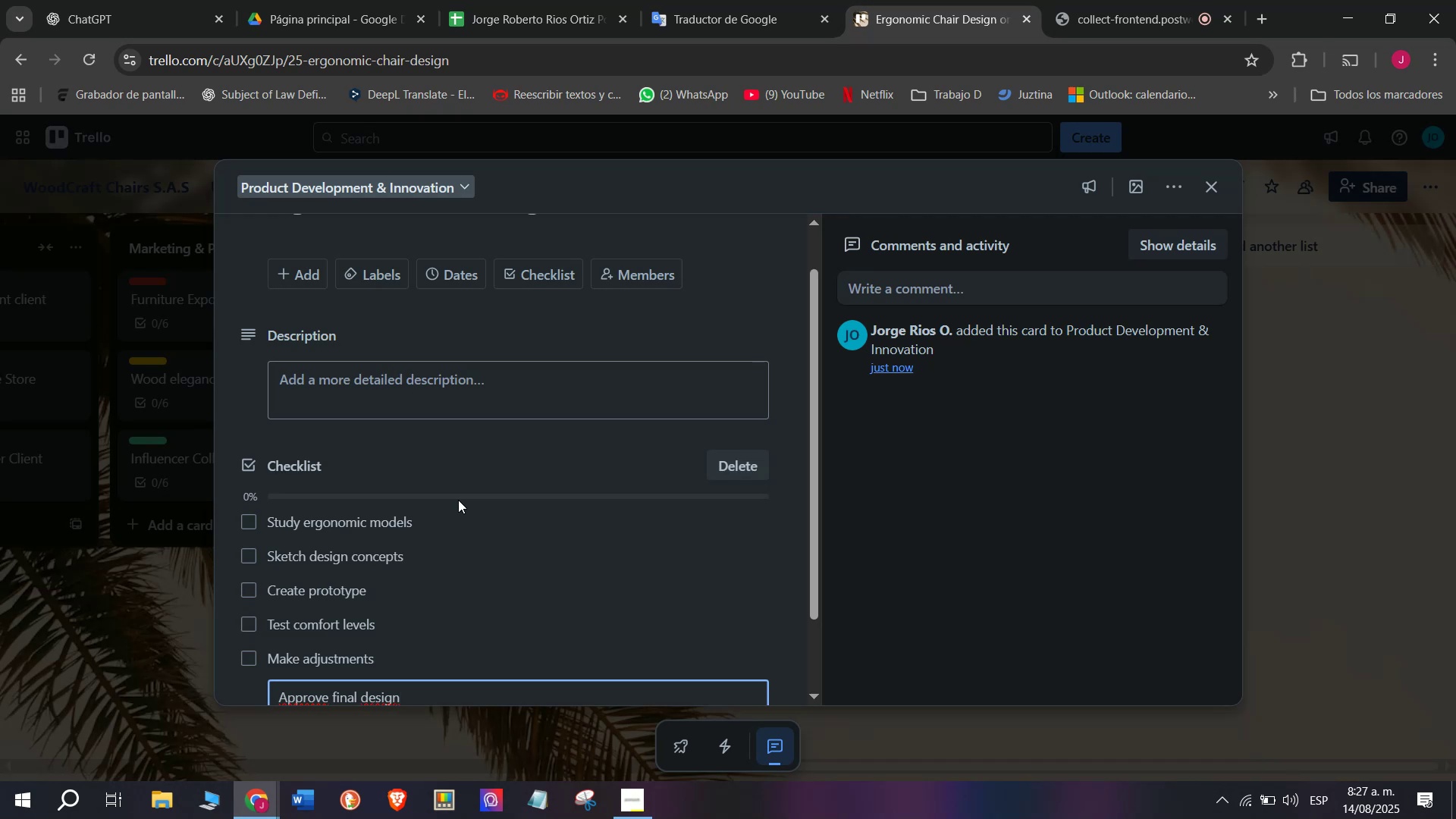 
wait(17.26)
 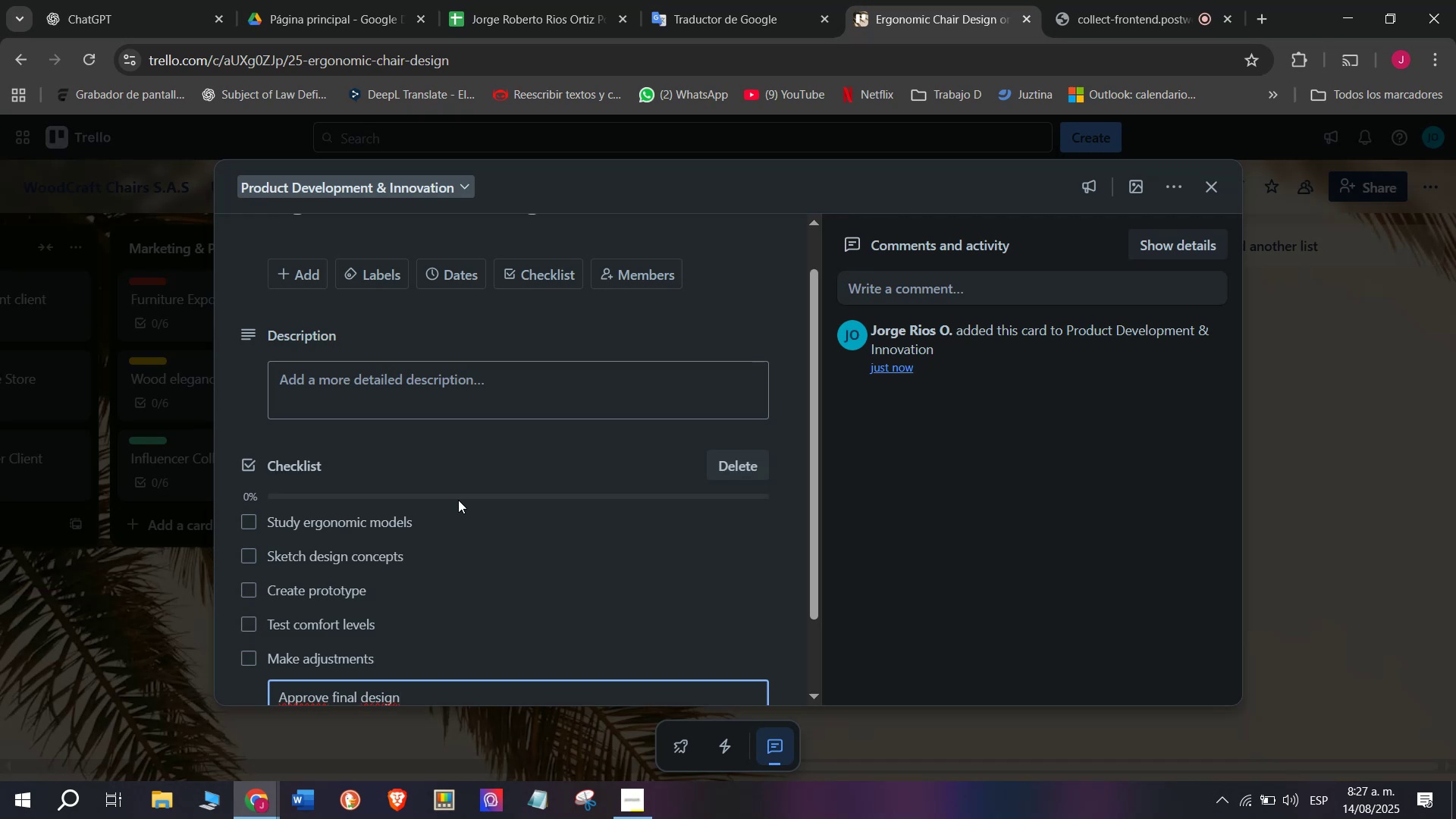 
scroll: coordinate [395, 575], scroll_direction: down, amount: 4.0
 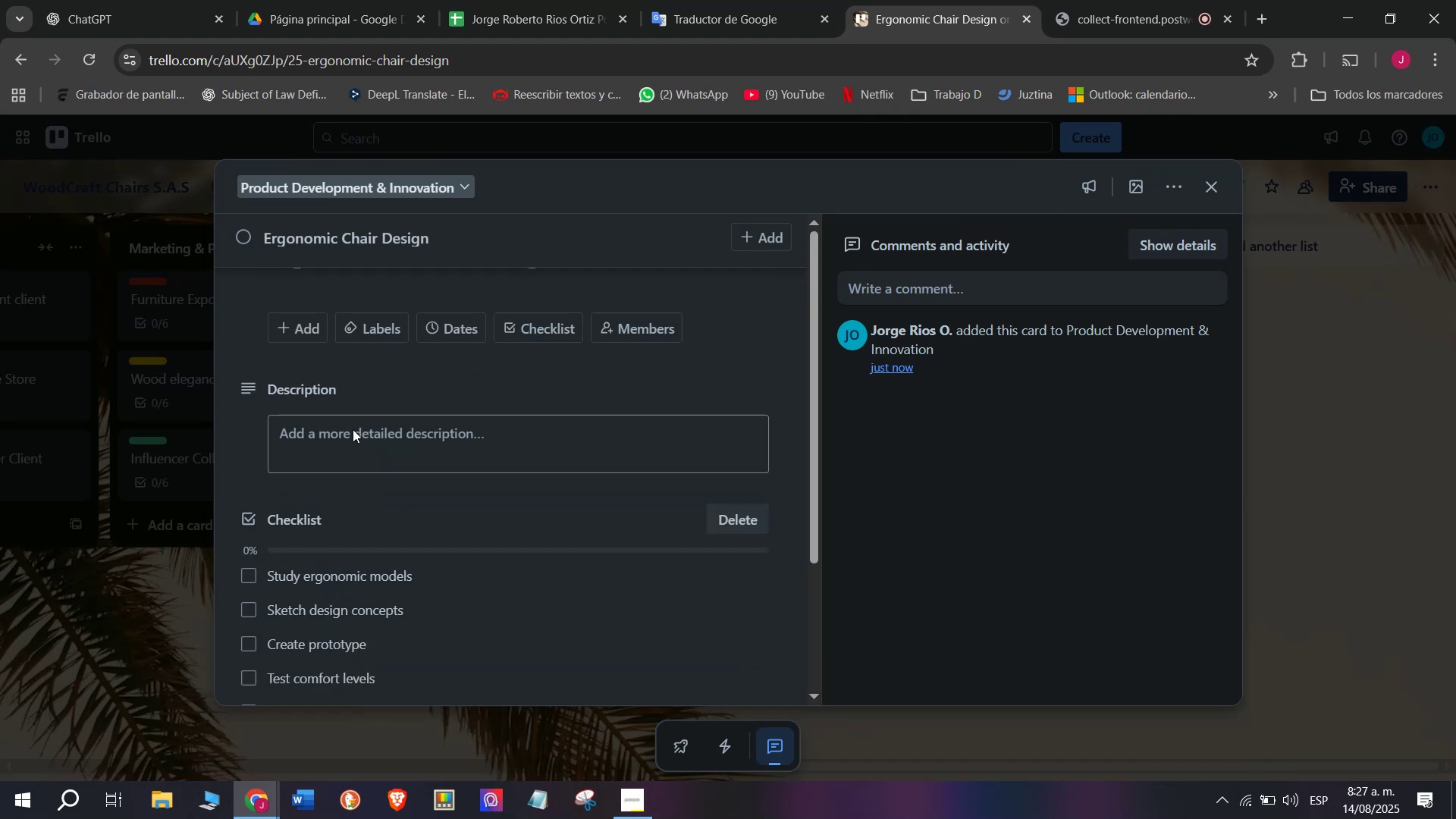 
scroll: coordinate [353, 429], scroll_direction: up, amount: 4.0
 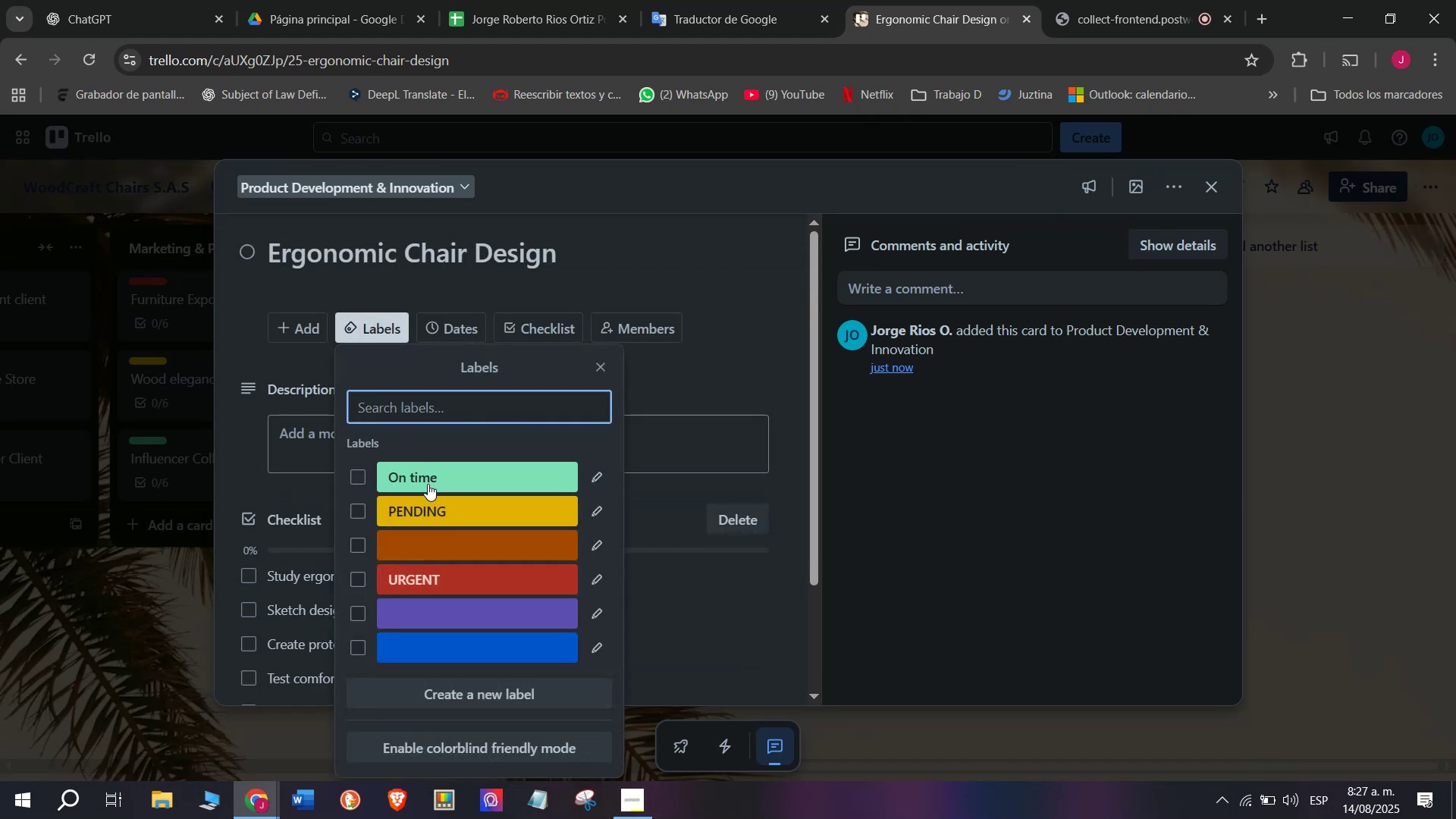 
left_click([383, 318])
 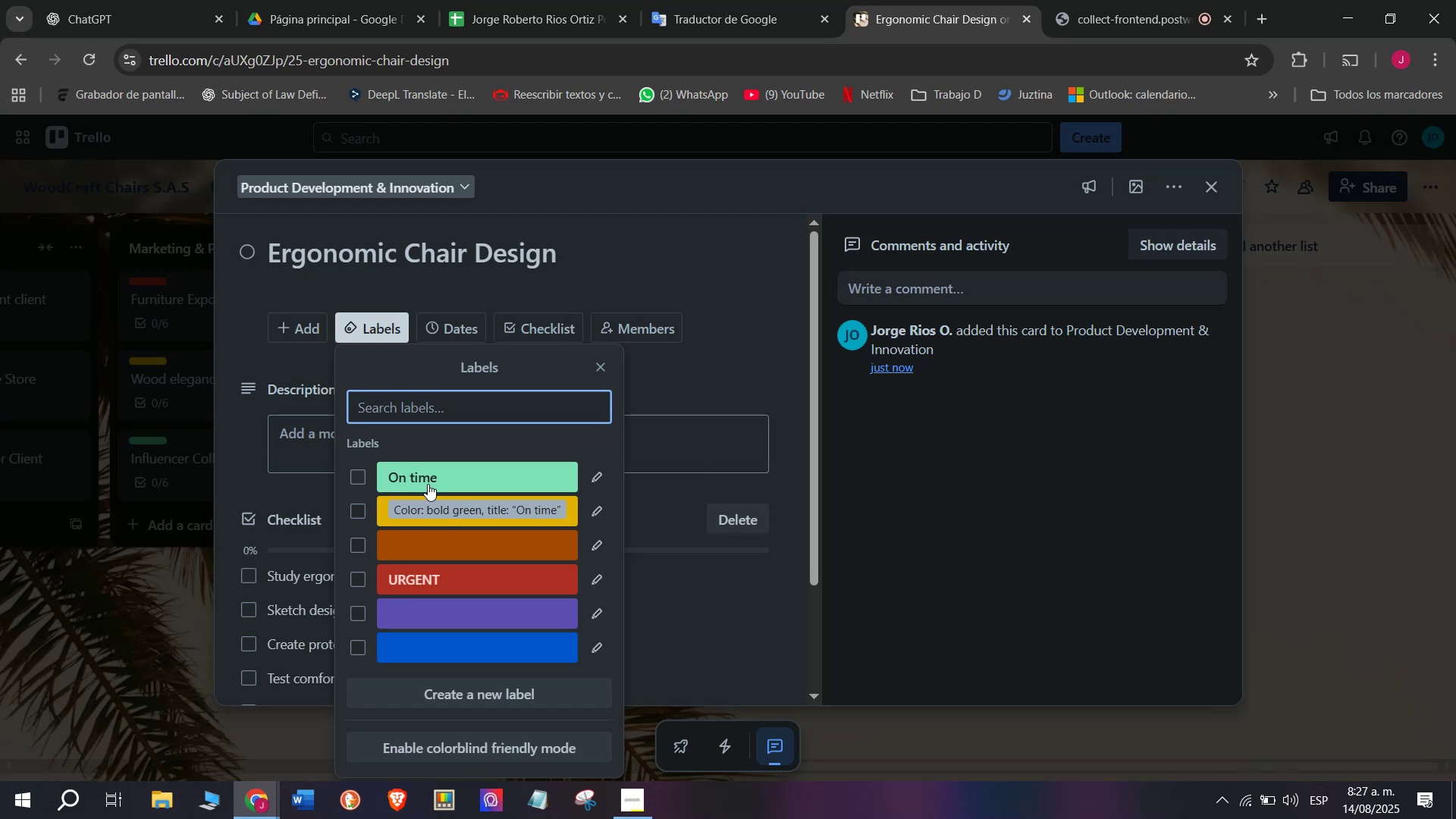 
wait(17.37)
 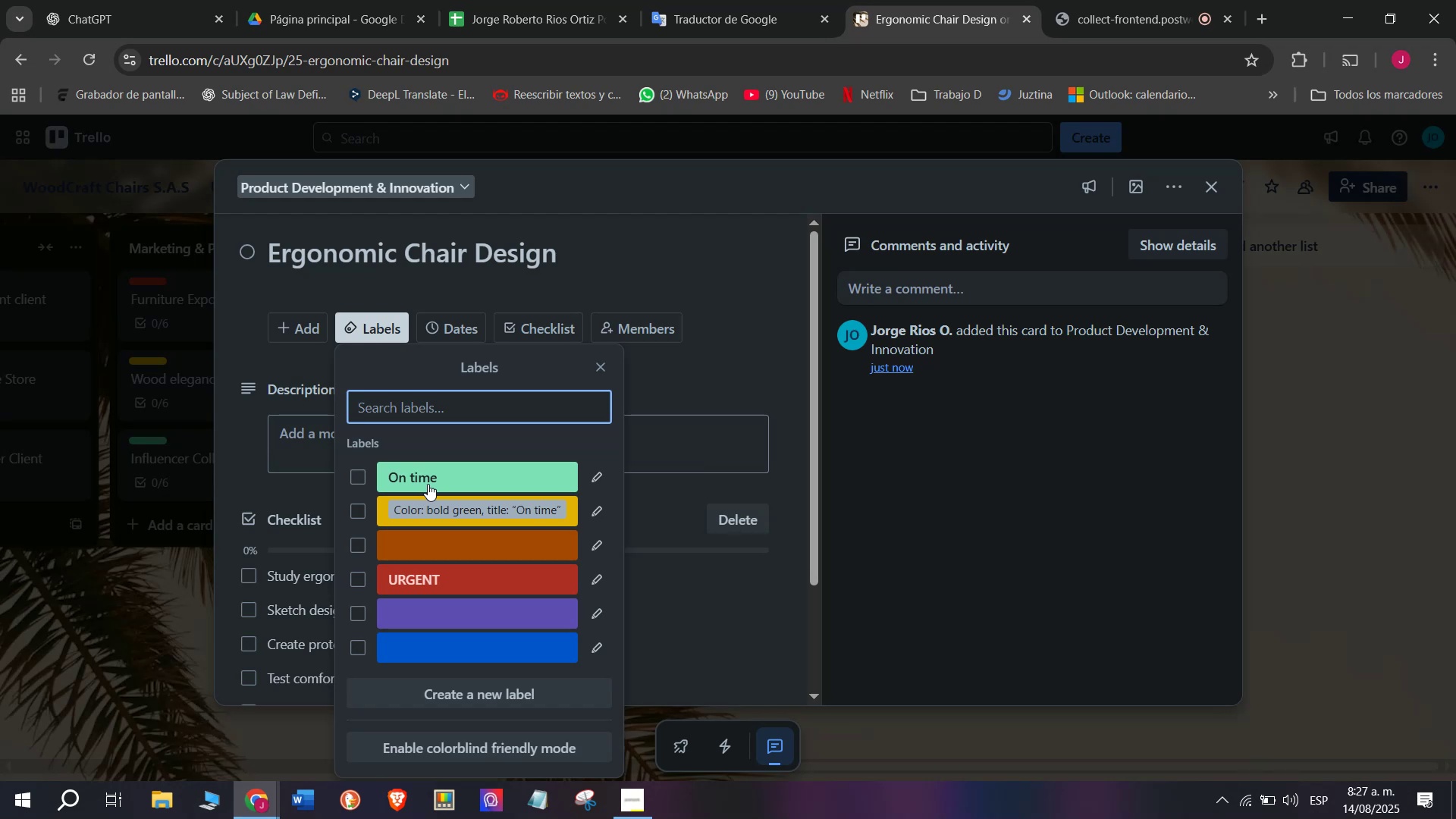 
left_click([482, 510])
 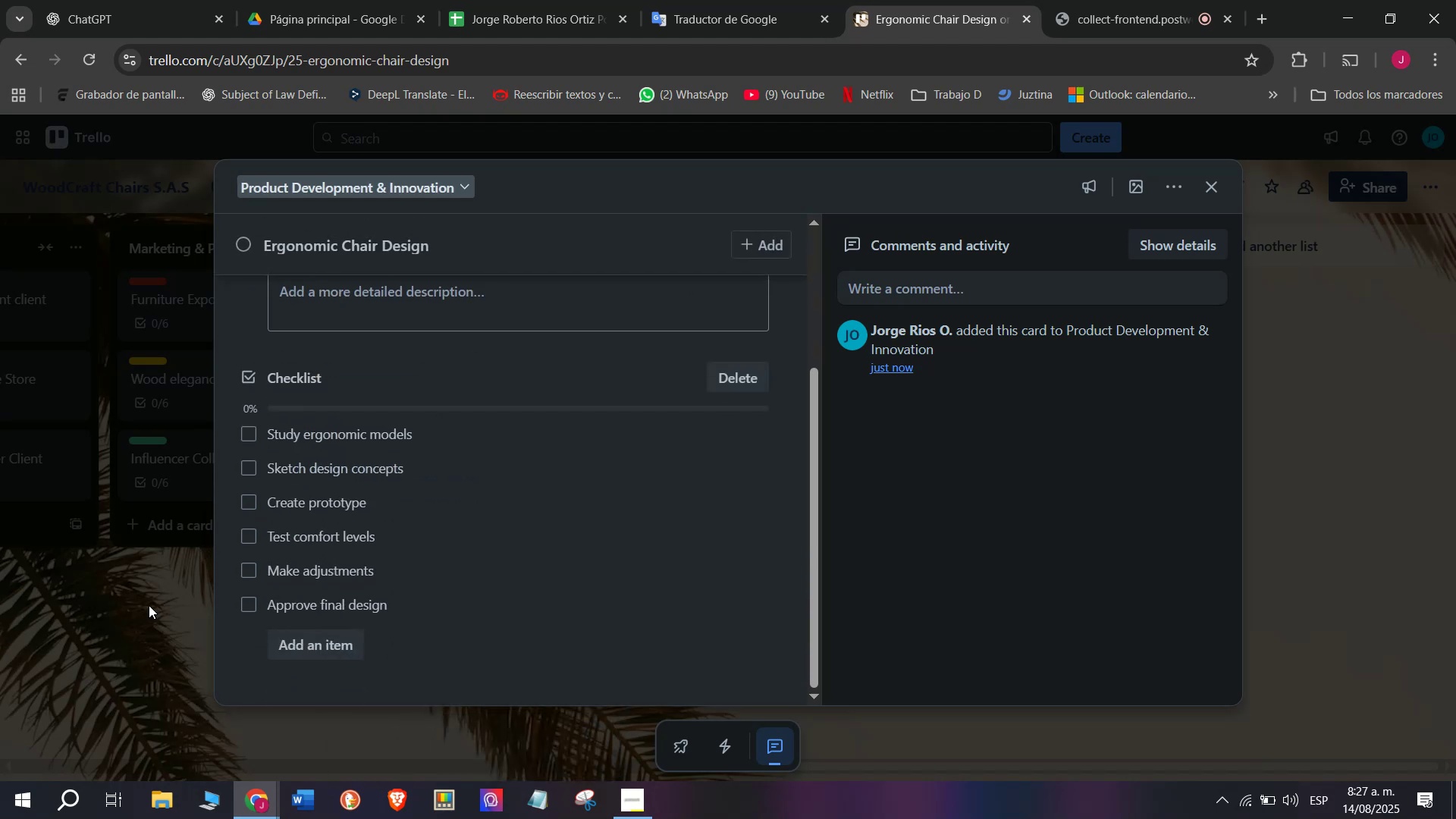 
left_click([223, 419])
 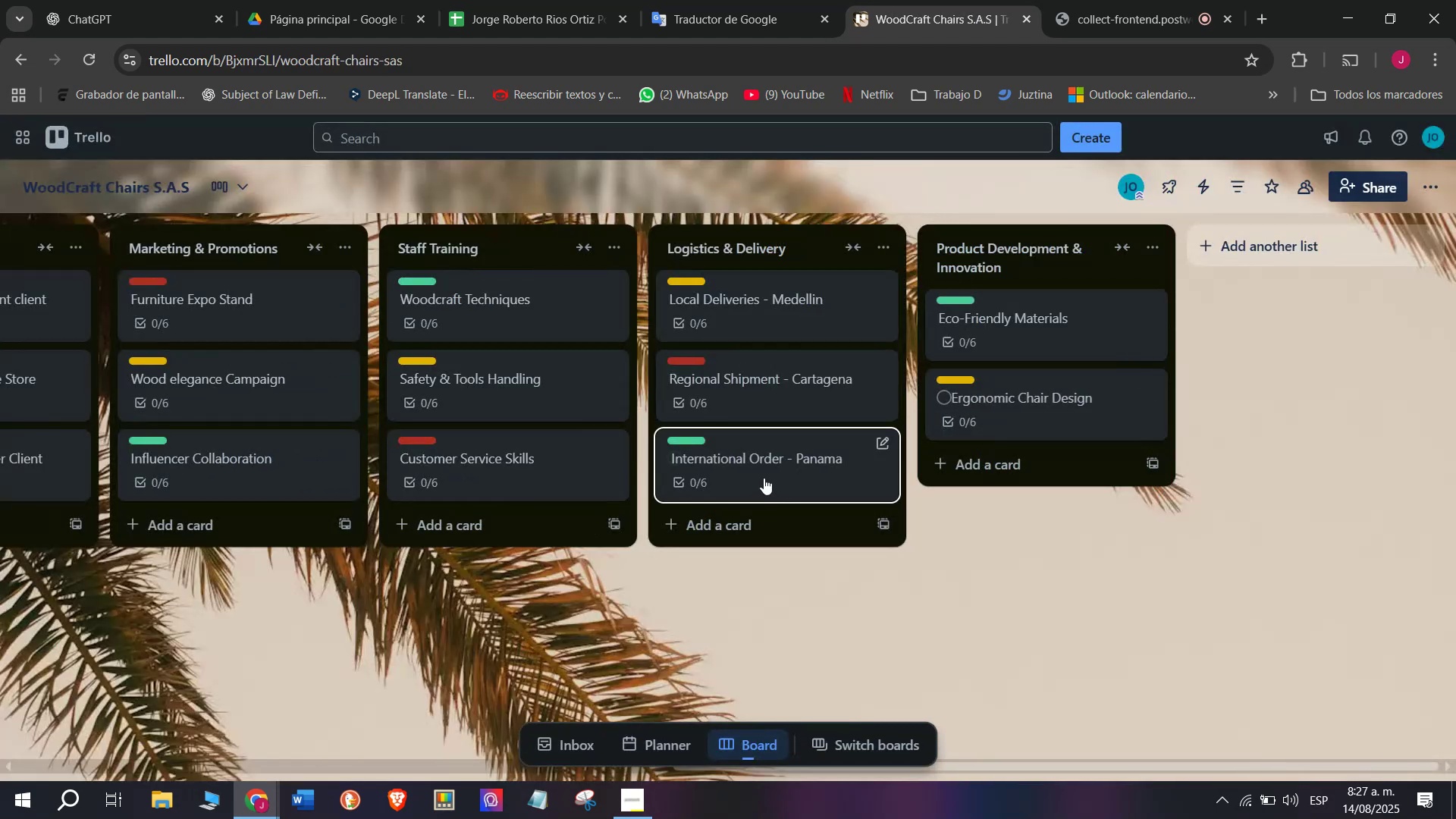 
scroll: coordinate [201, 545], scroll_direction: down, amount: 6.0
 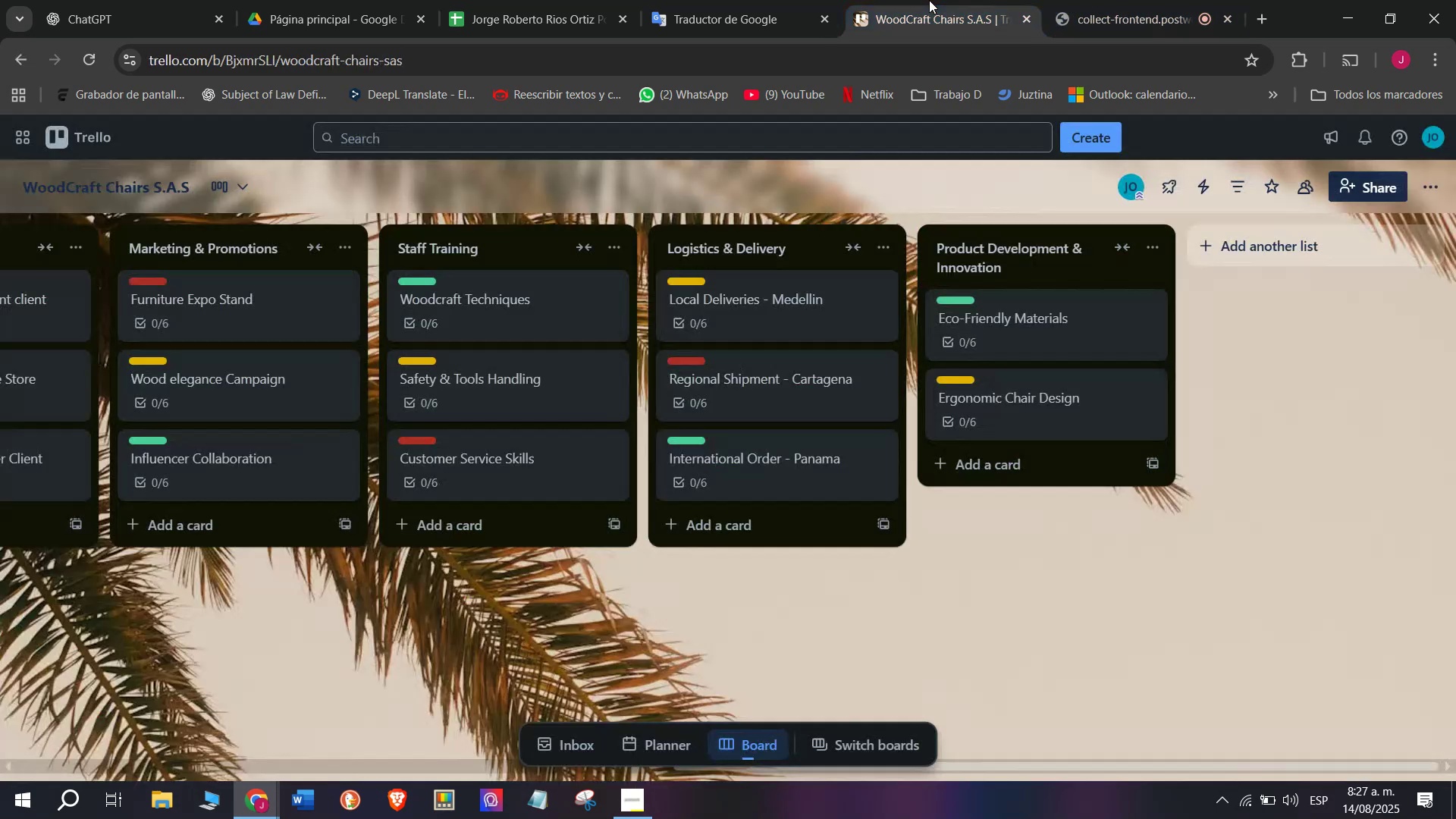 
double_click([1069, 0])
 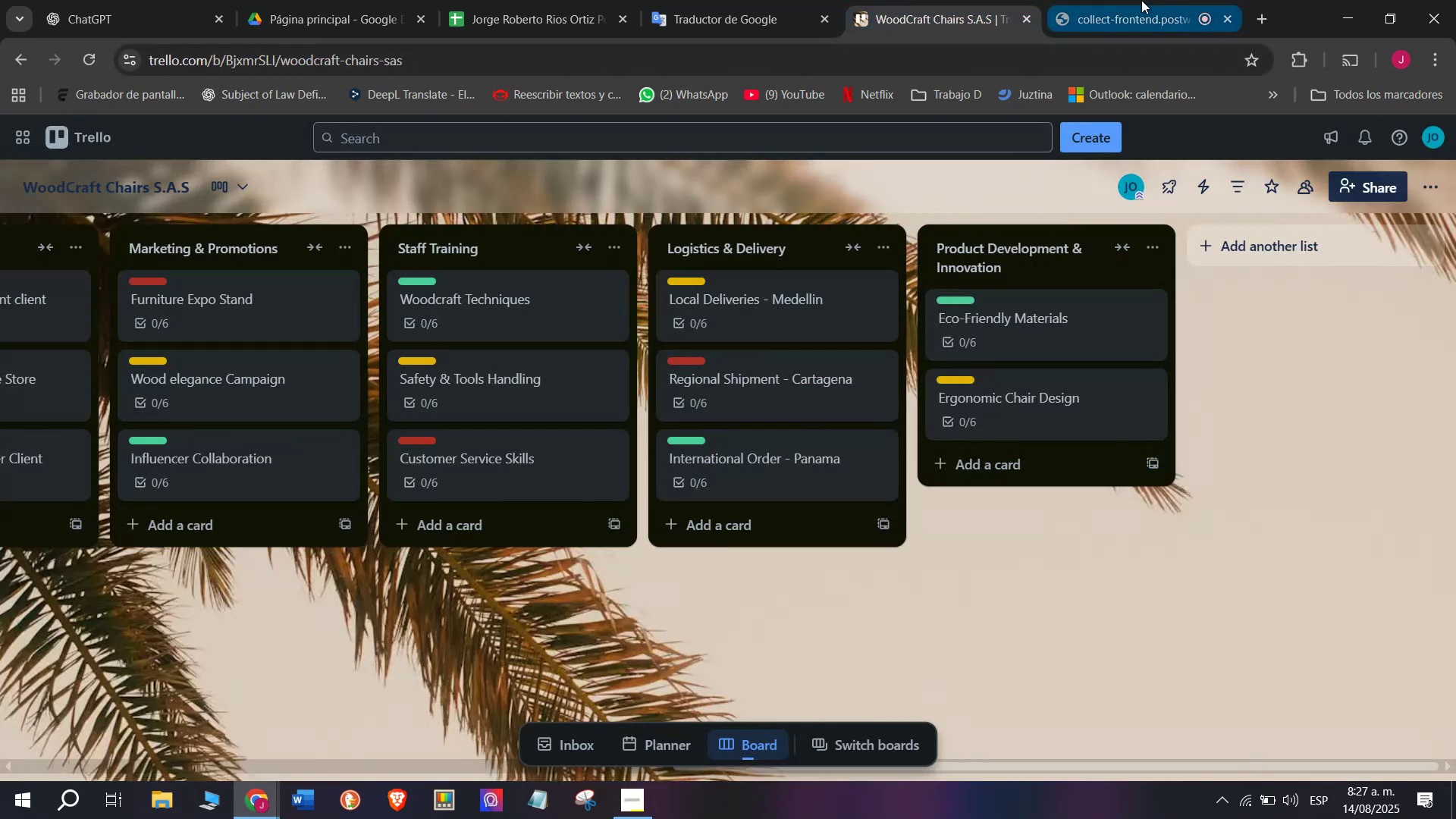 
left_click([929, 0])
 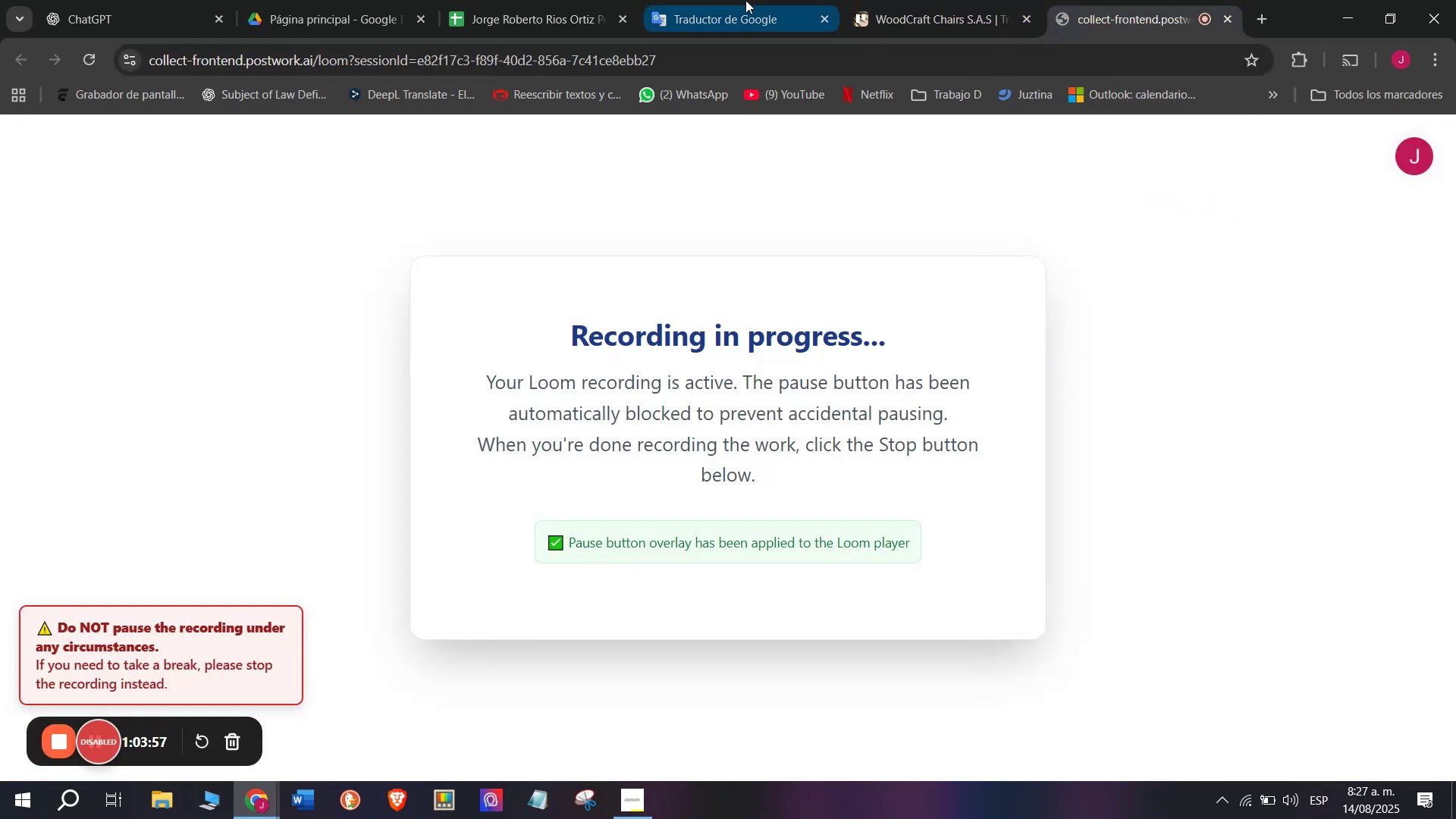 
left_click([1141, 0])
 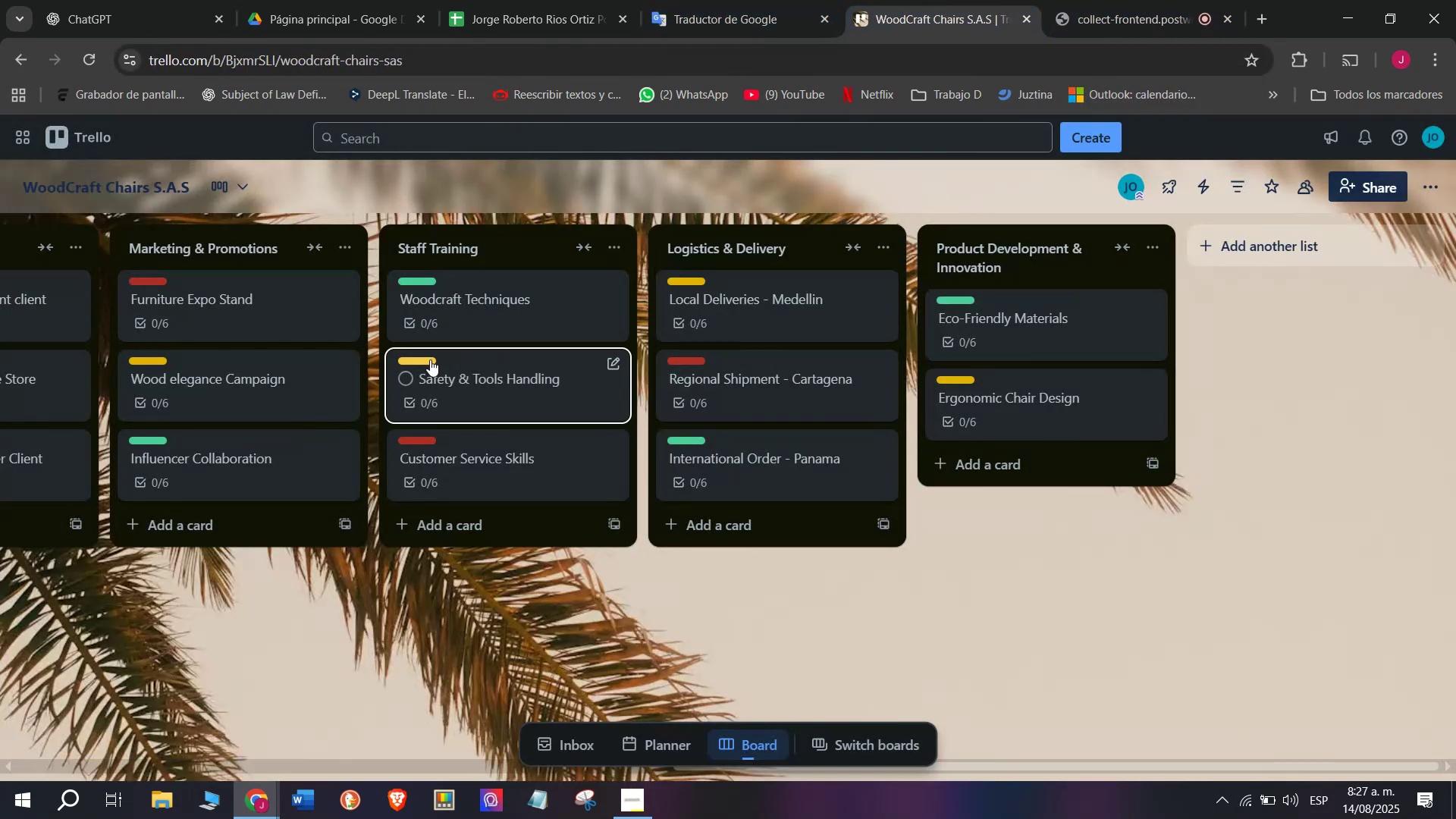 
left_click([943, 0])
 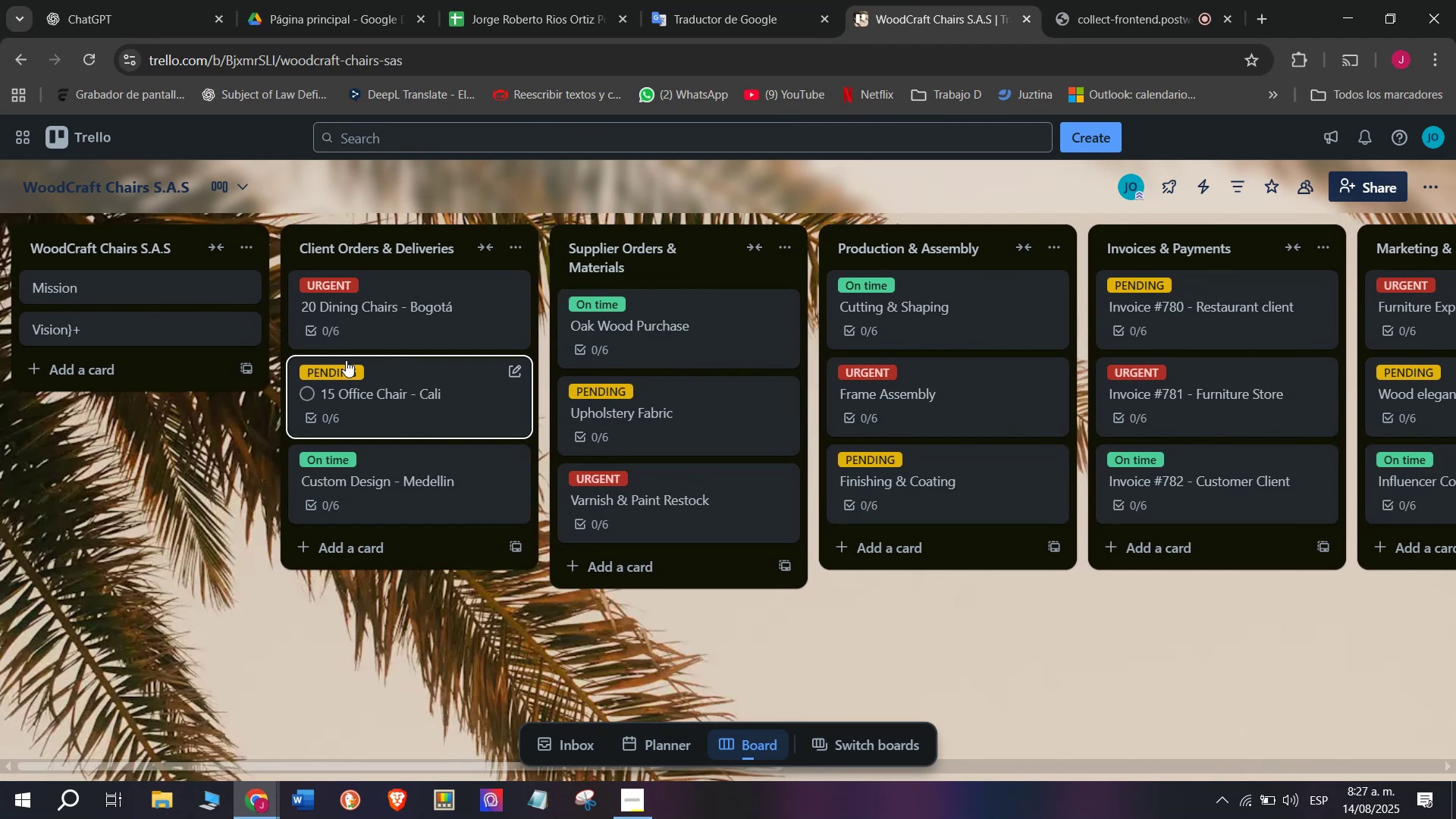 